 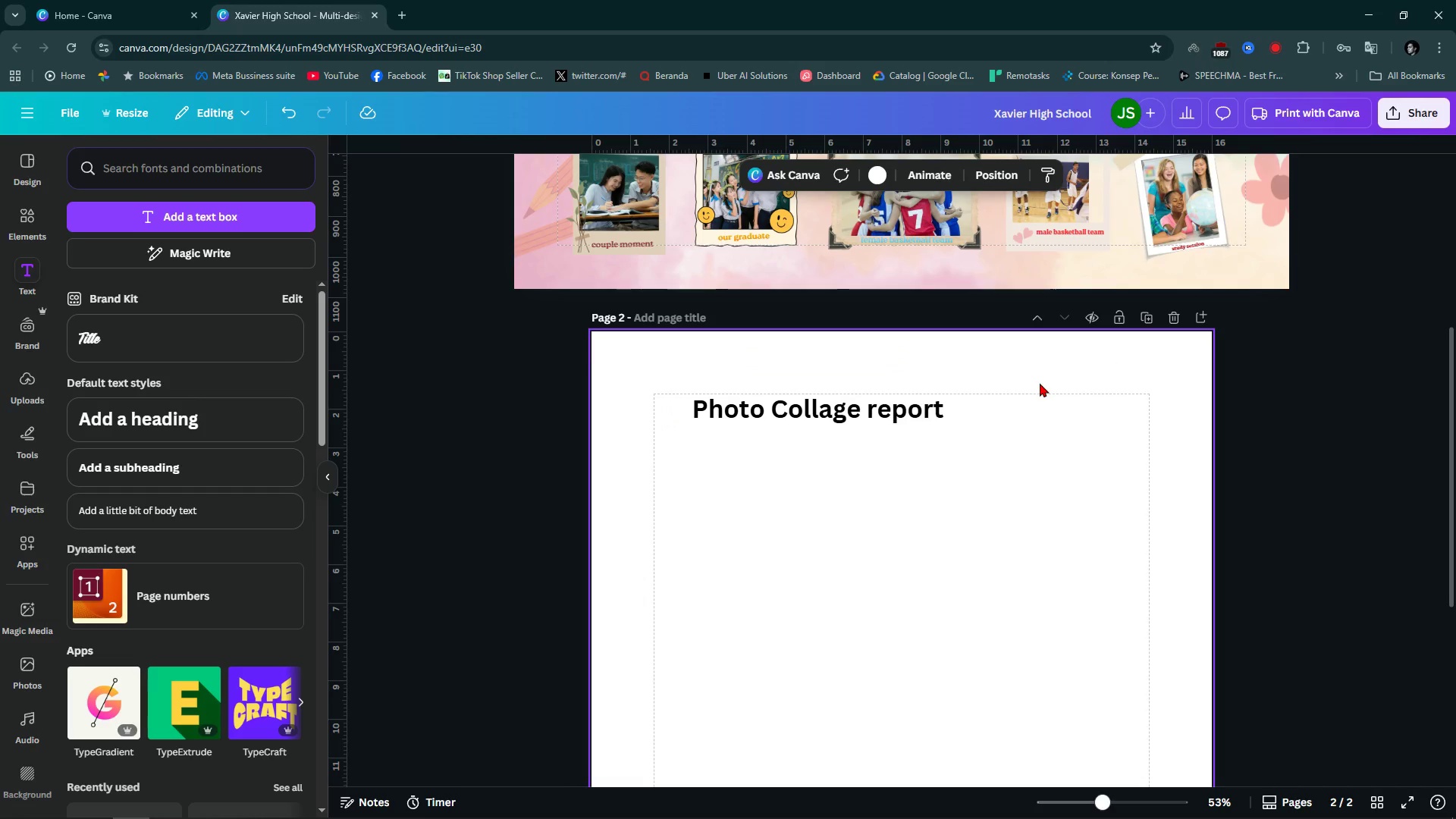 
left_click_drag(start_coordinate=[843, 411], to_coordinate=[922, 416])
 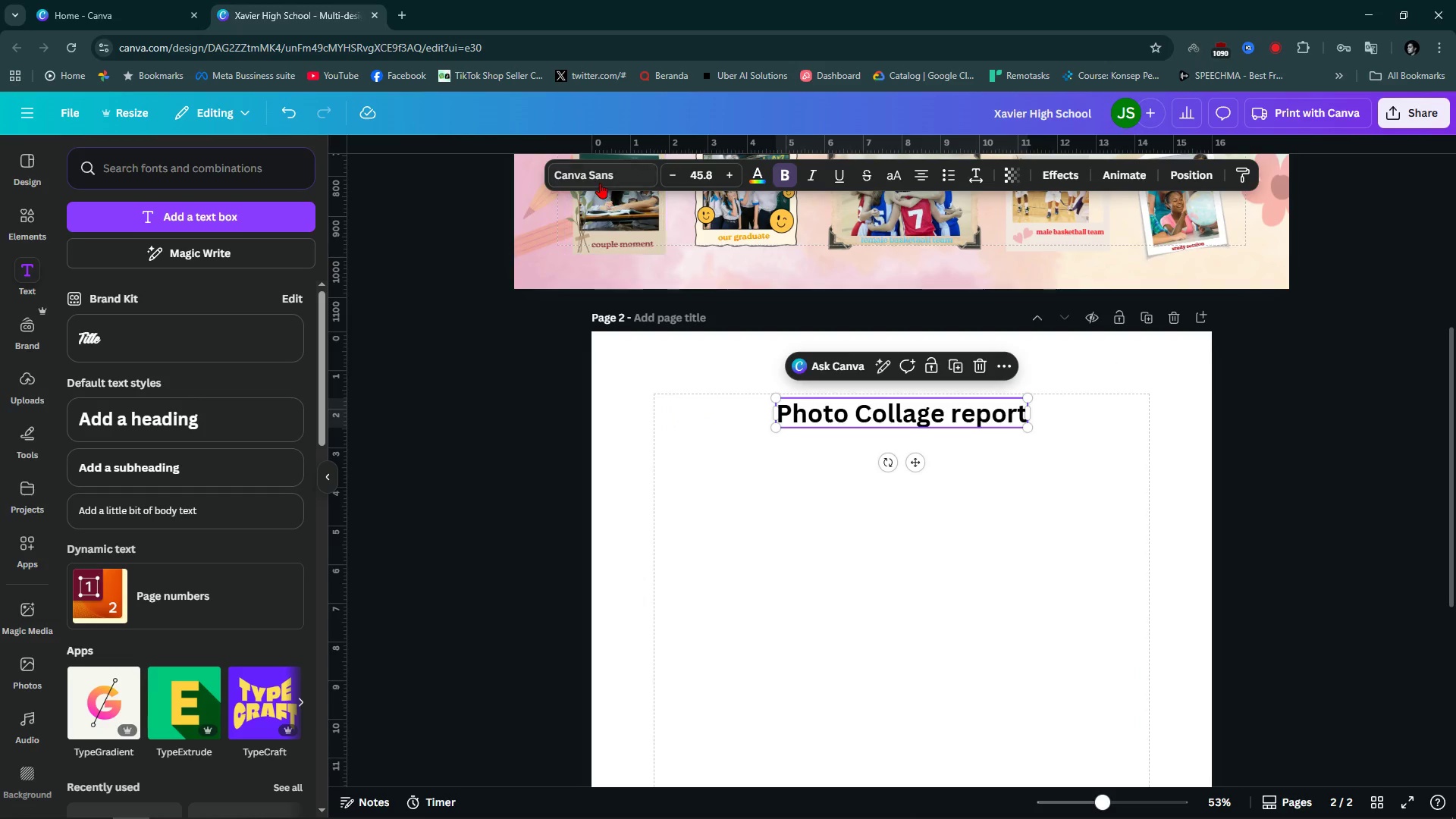 
left_click([600, 183])
 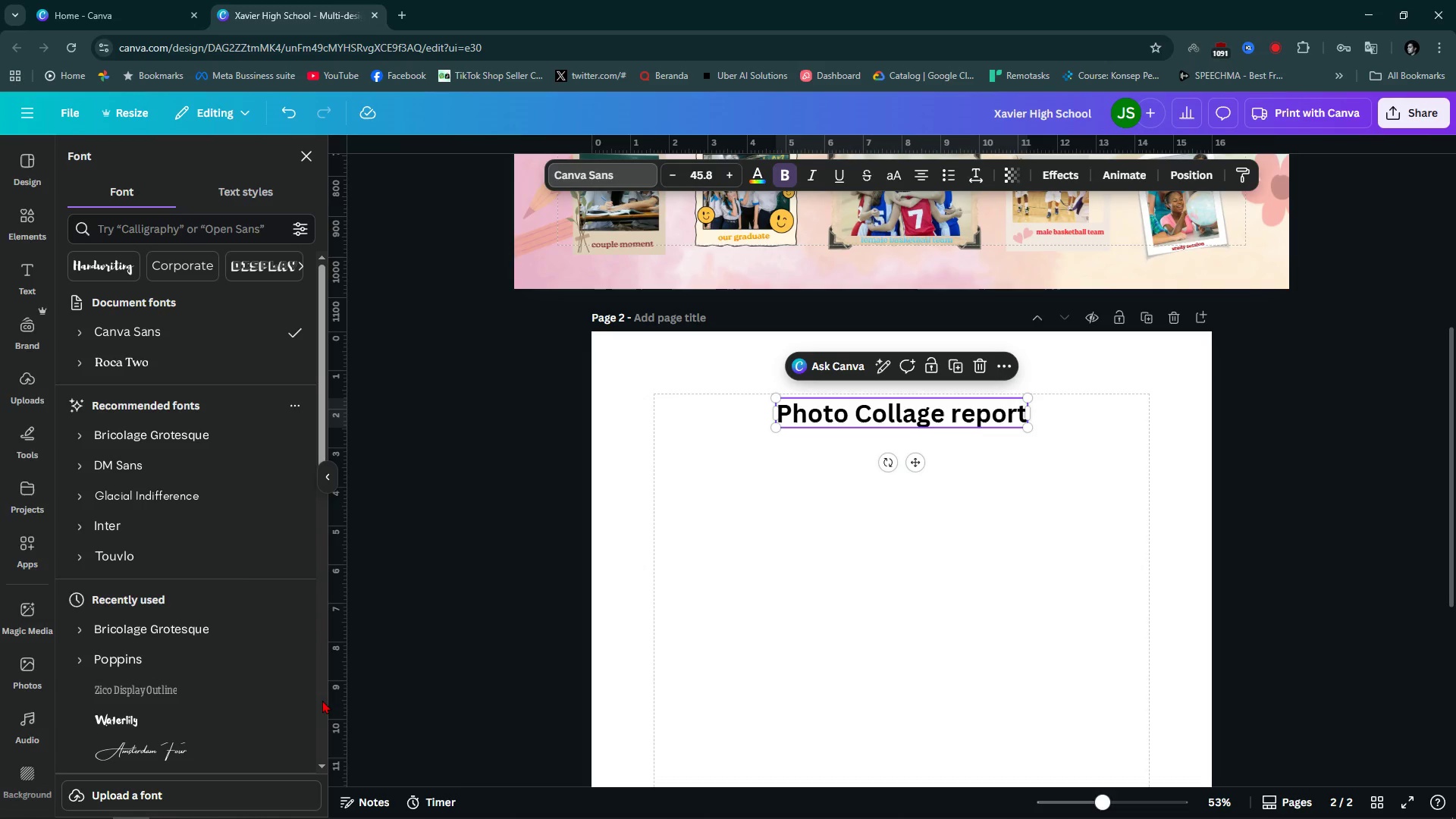 
left_click([210, 452])
 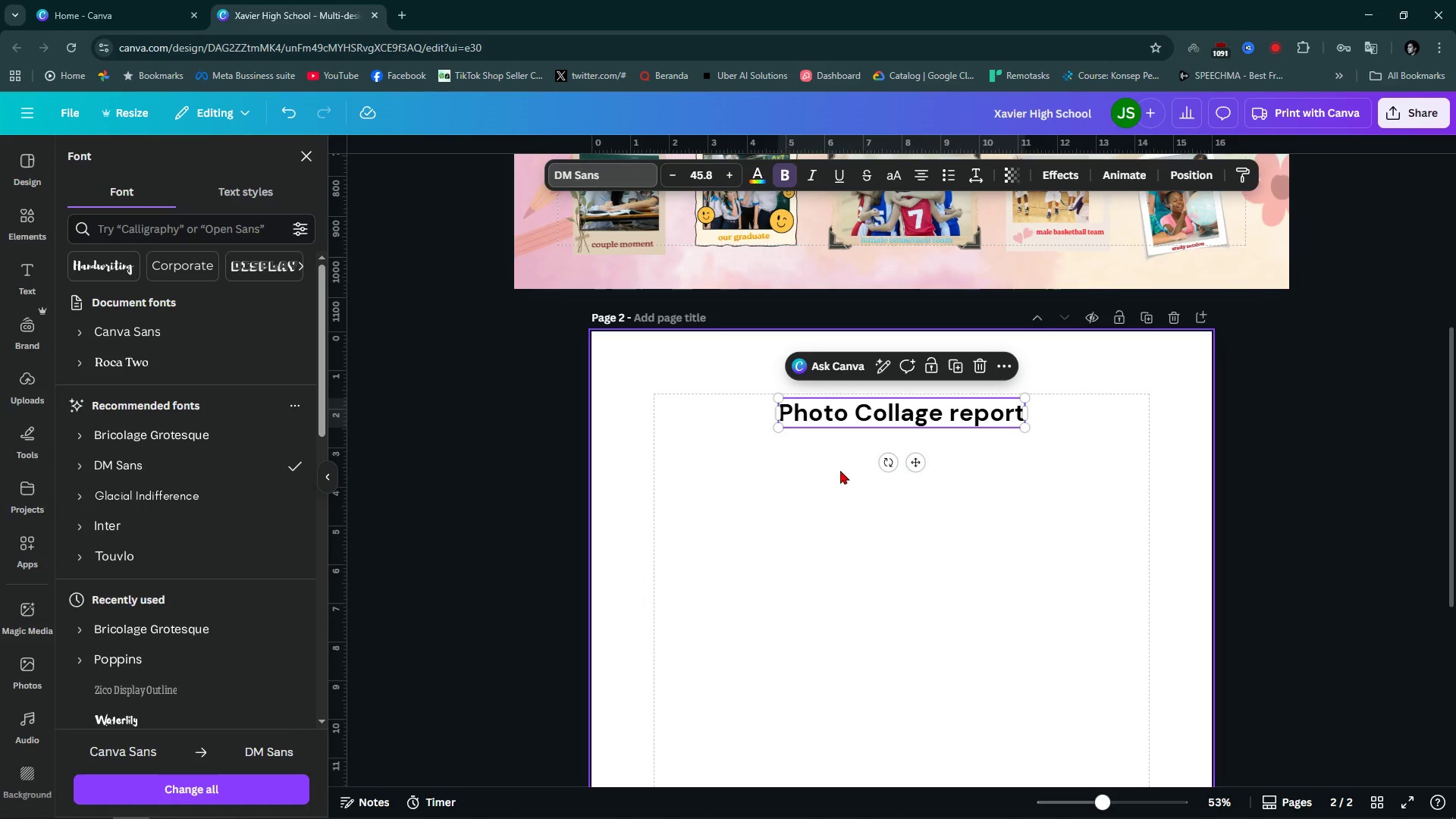 
left_click([824, 524])
 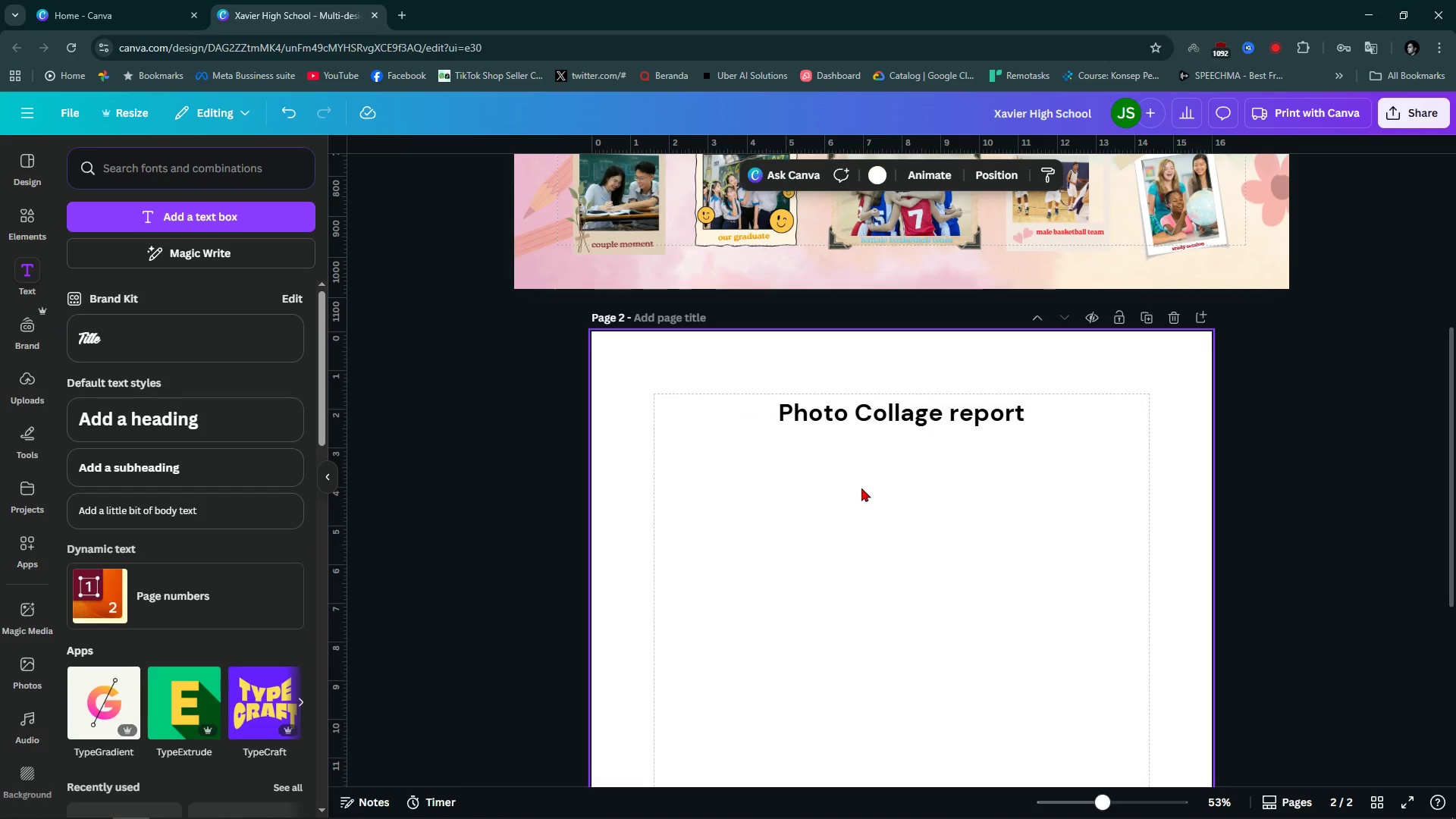 
left_click([861, 488])
 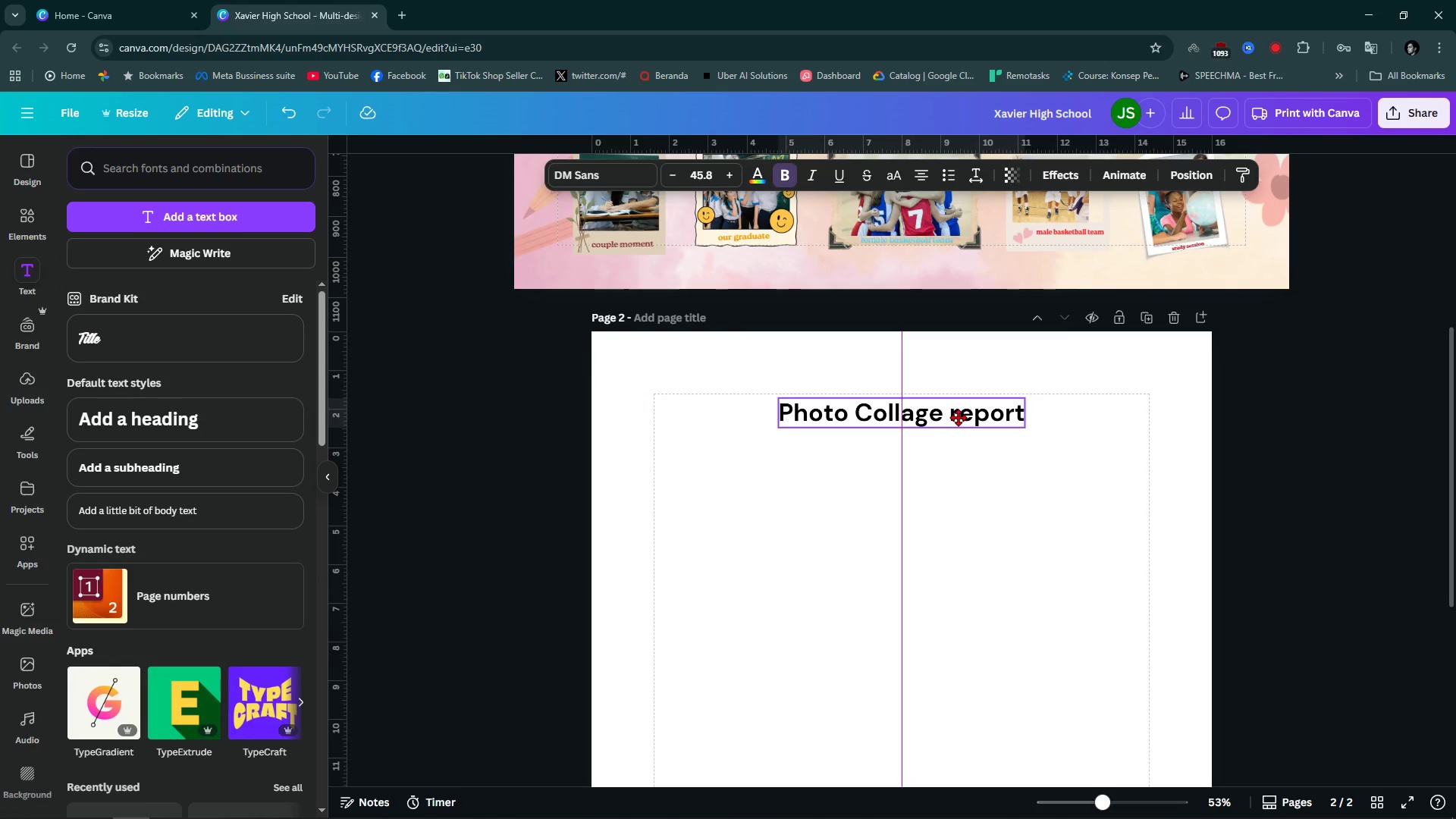 
left_click([940, 526])
 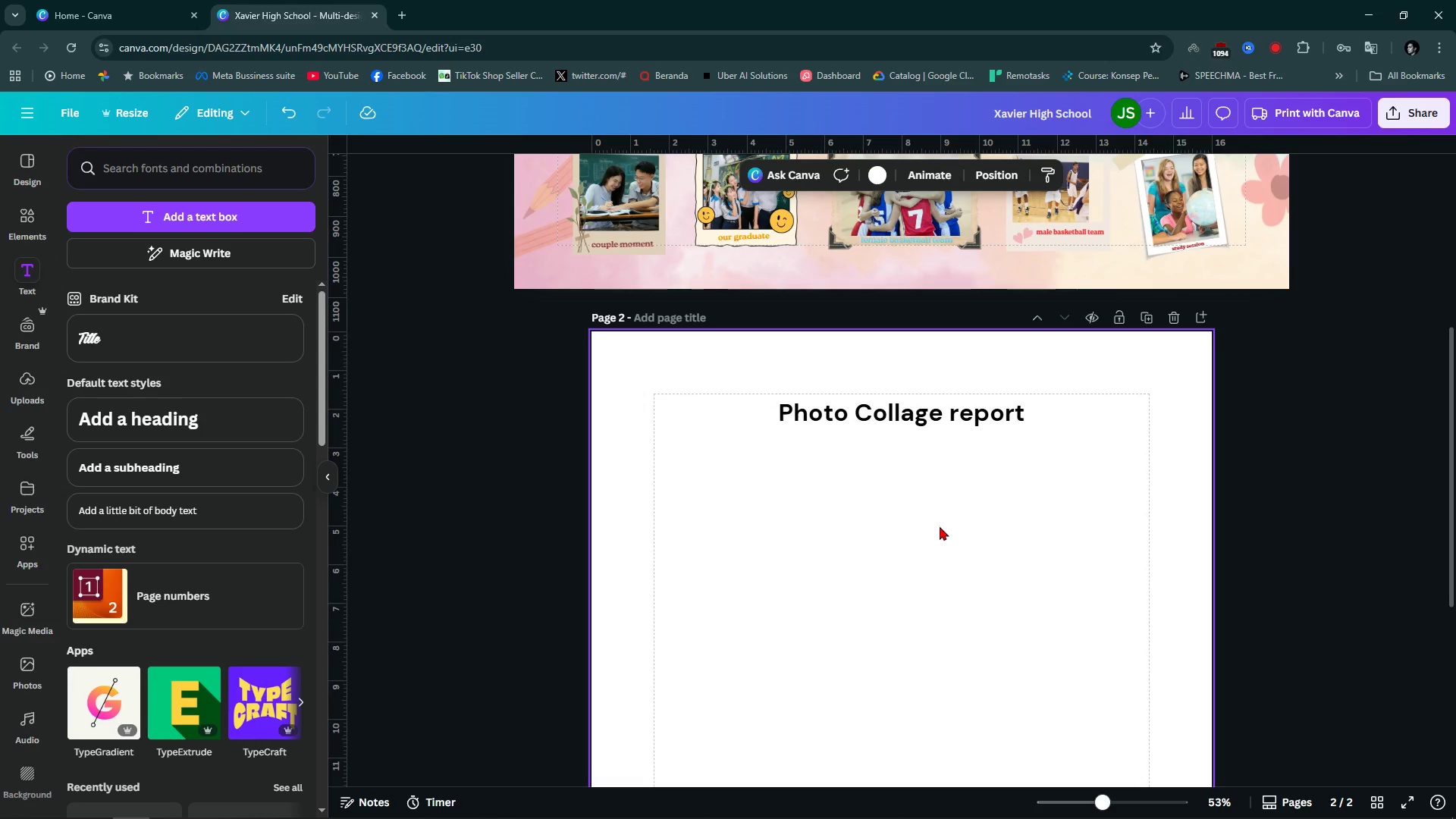 
key(Alt+AltLeft)
 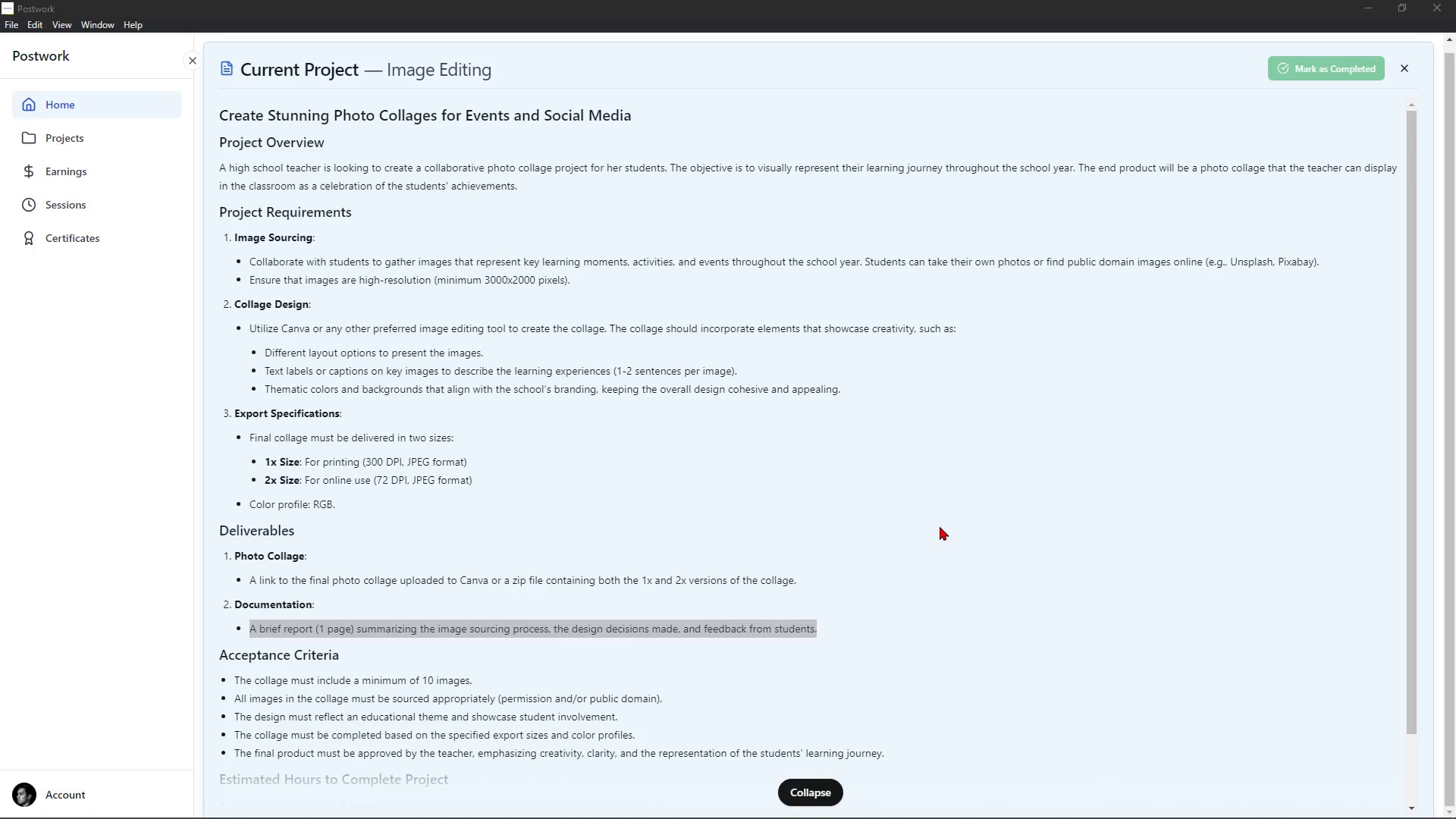 
key(Alt+Tab)